 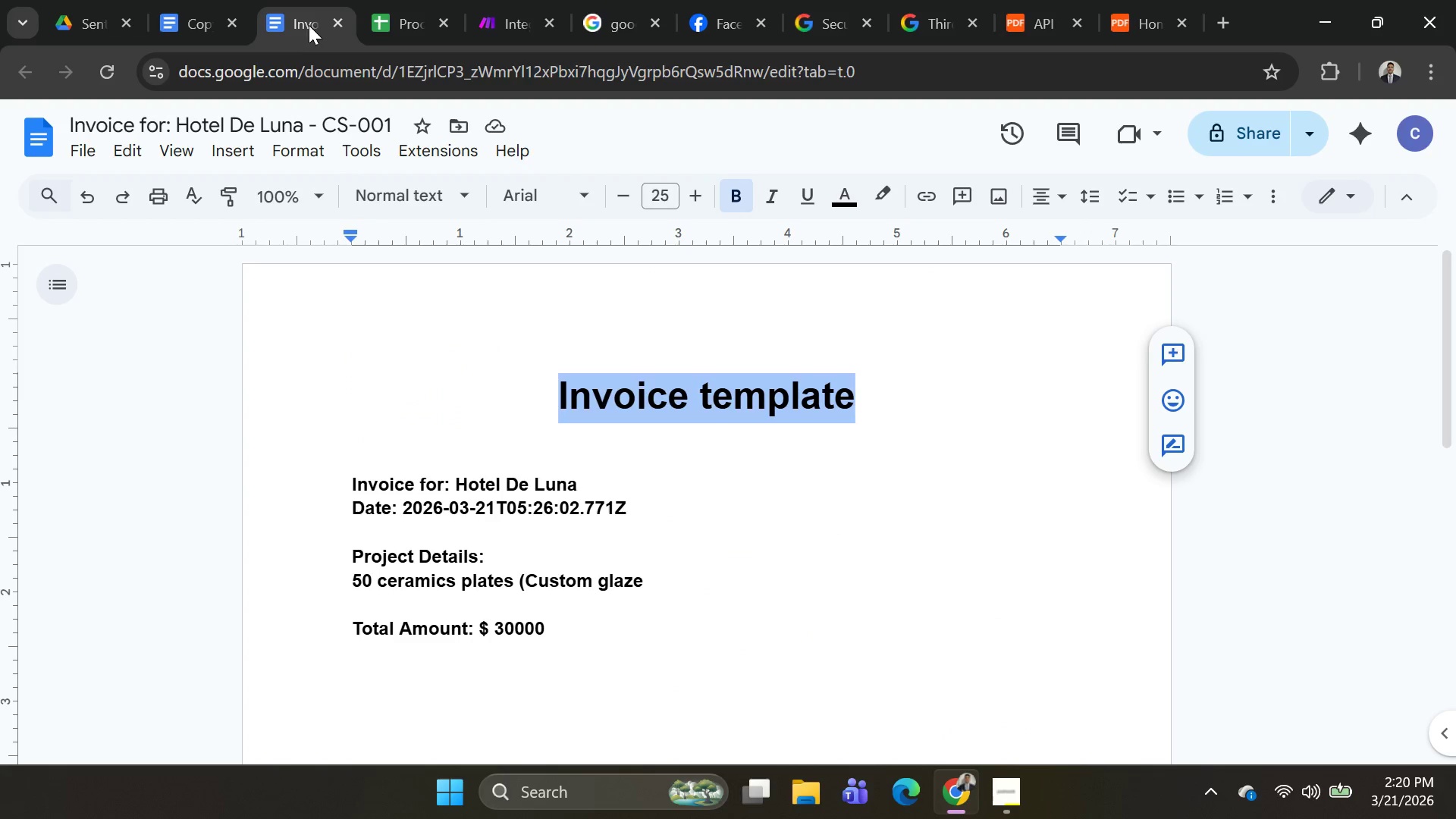 
left_click([384, 17])
 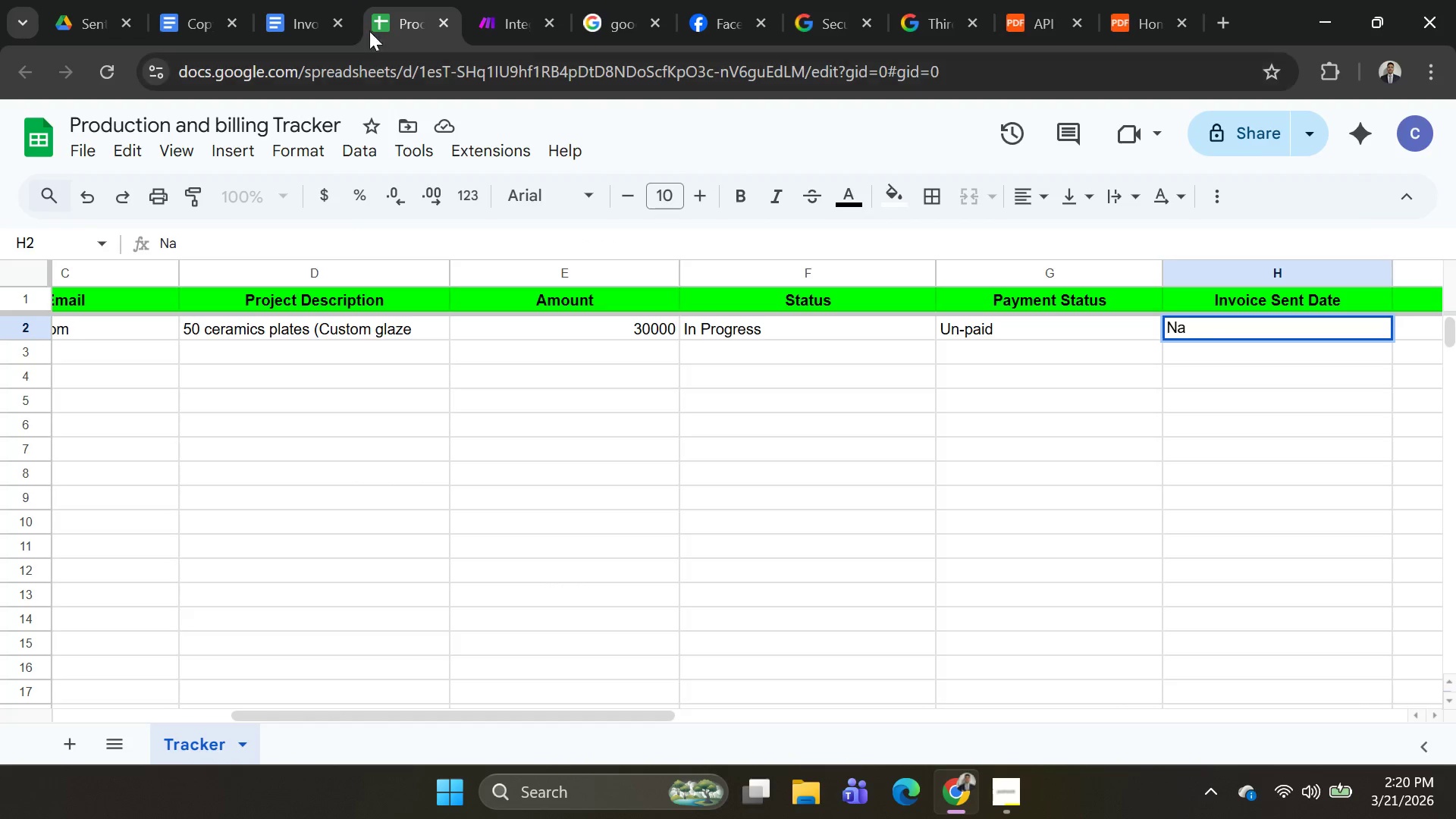 
left_click([308, 13])
 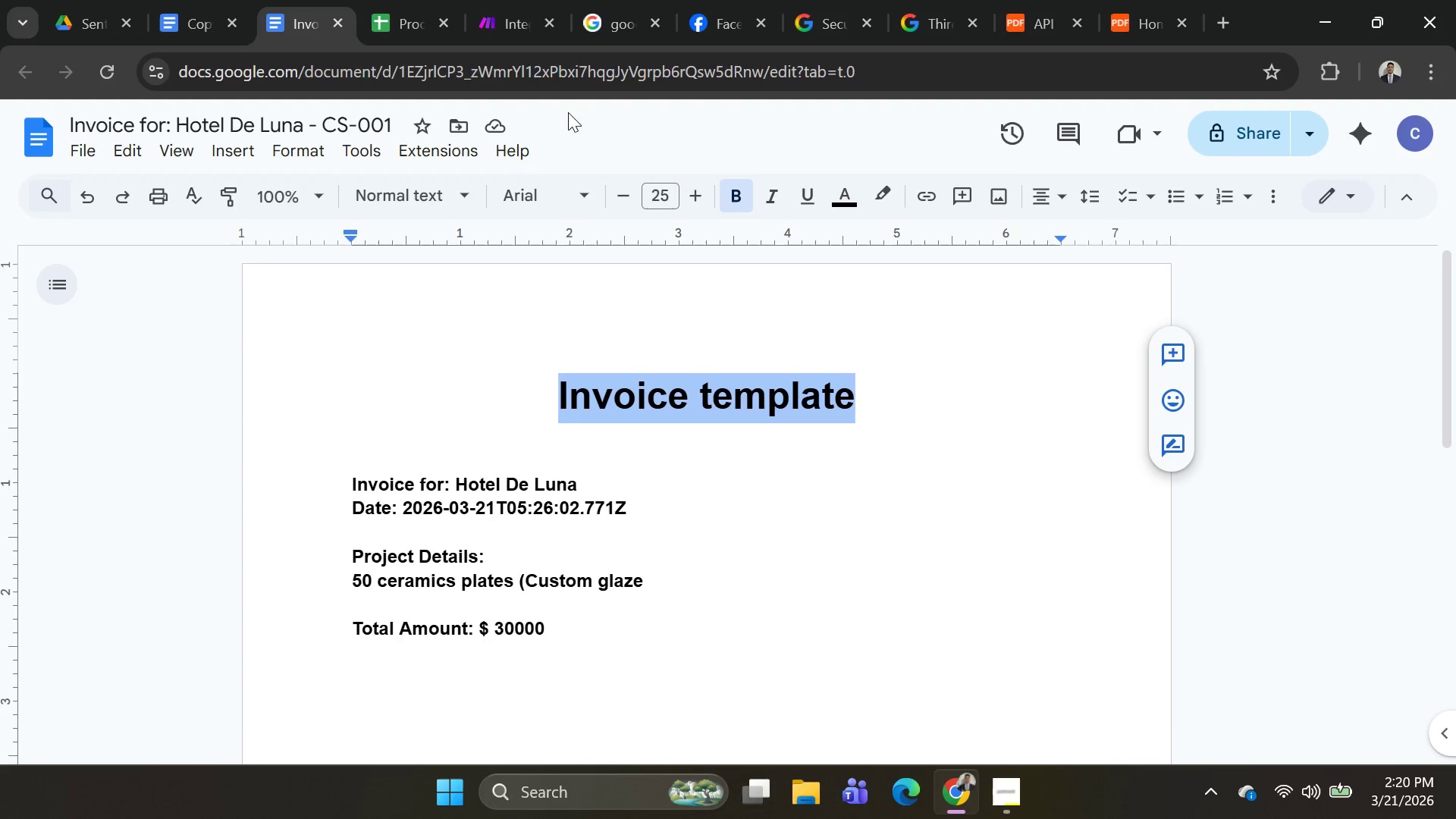 
left_click([176, 18])
 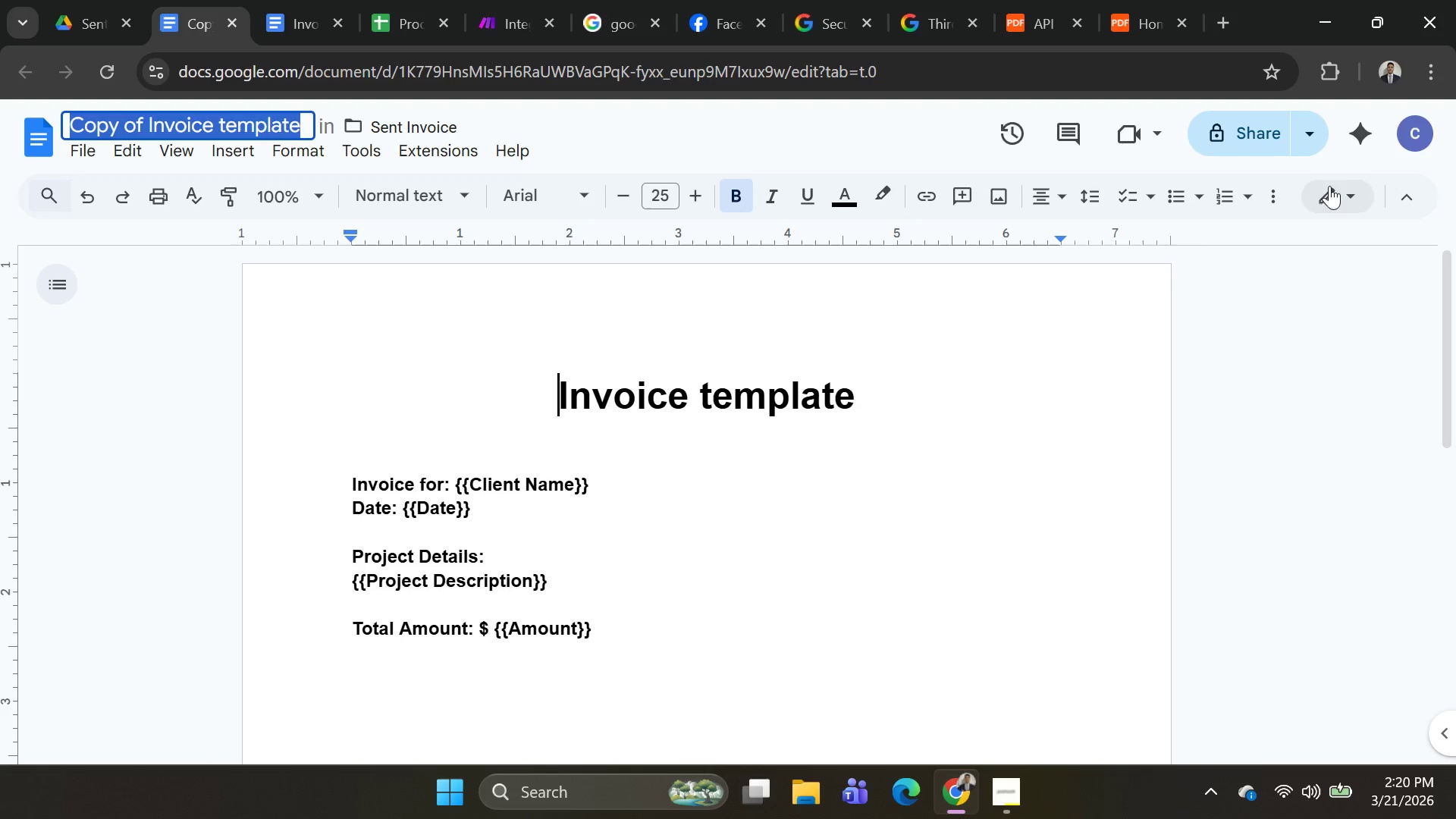 
left_click([1240, 117])
 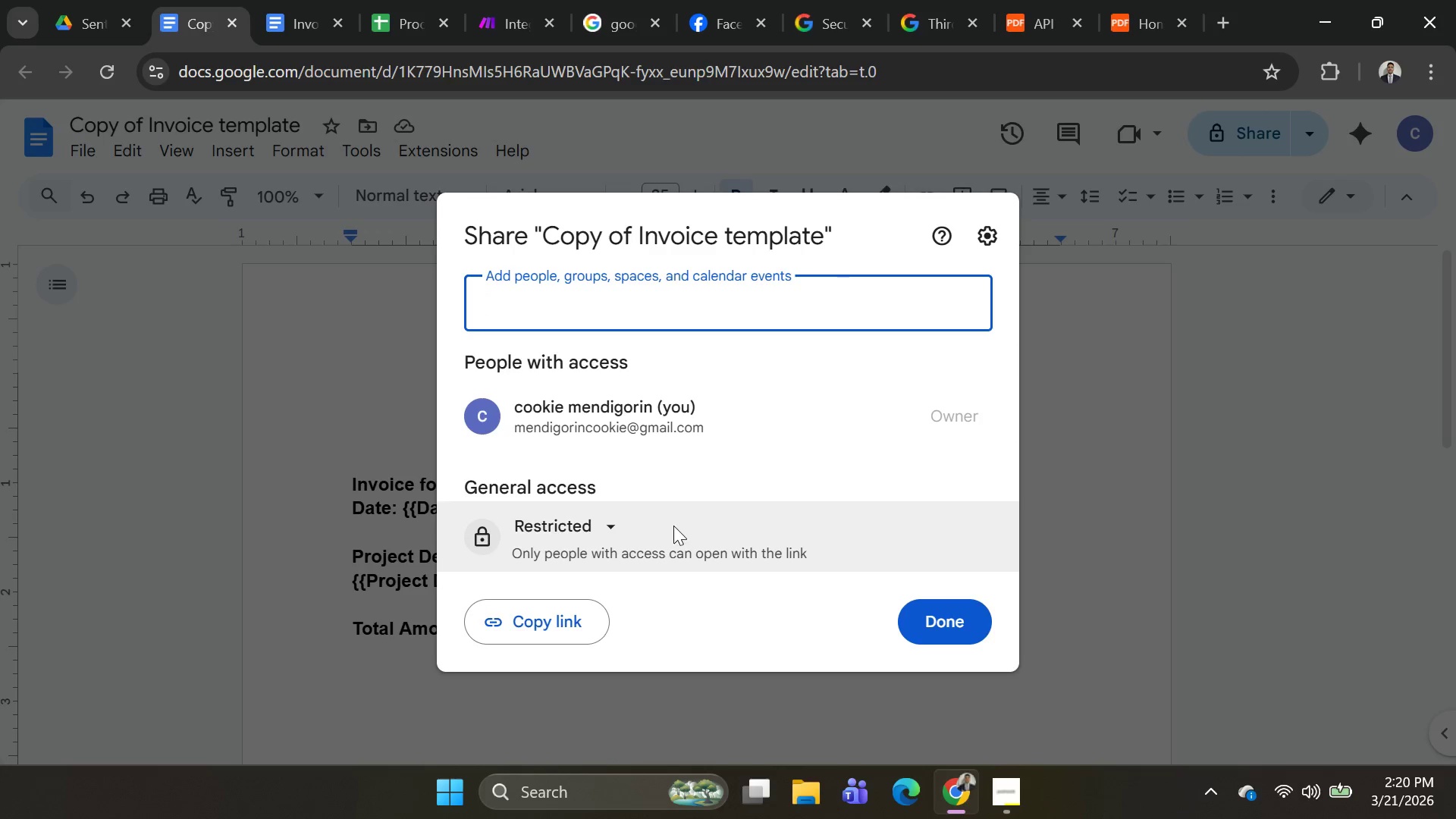 
left_click([673, 529])
 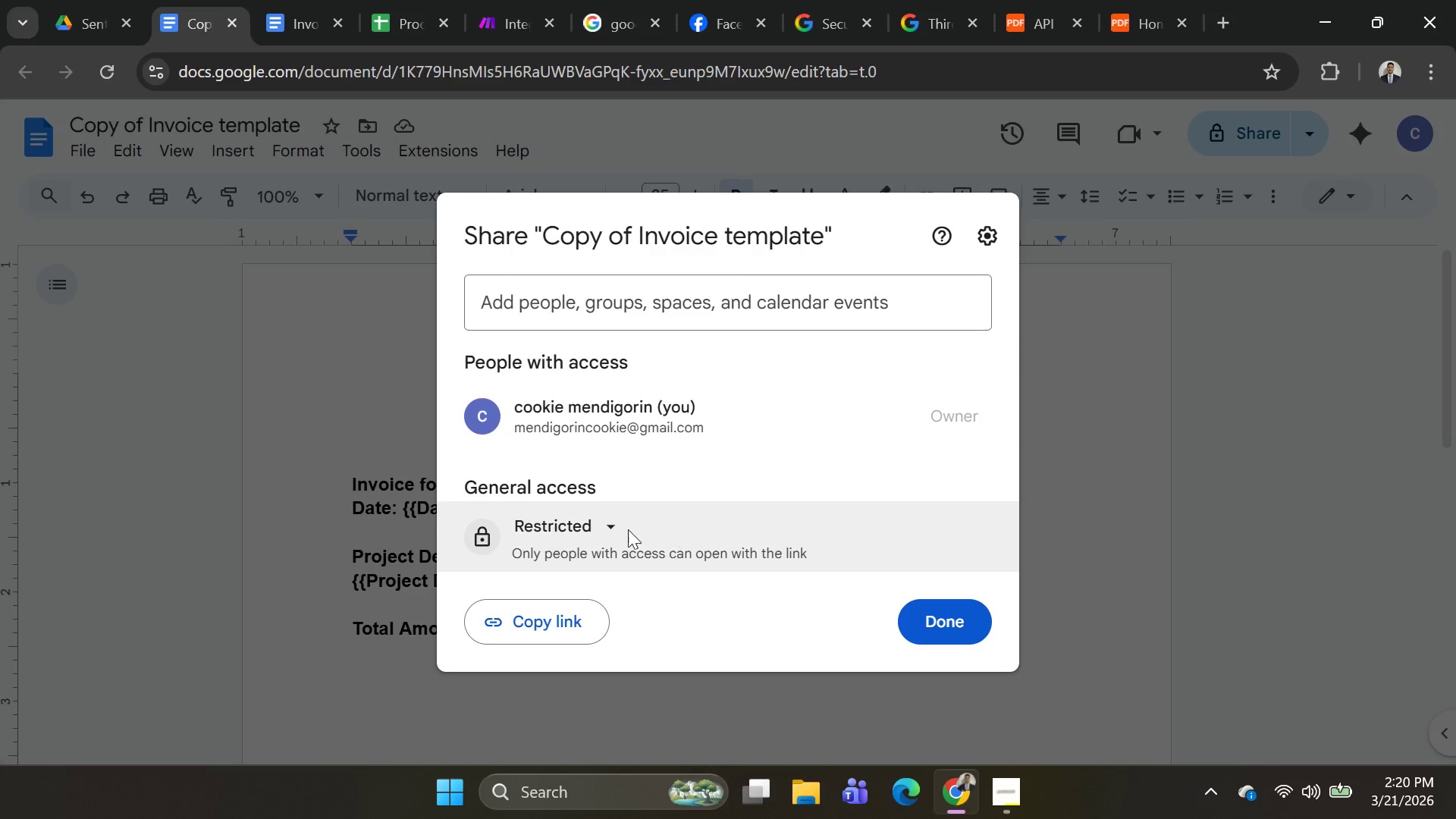 
left_click([586, 518])
 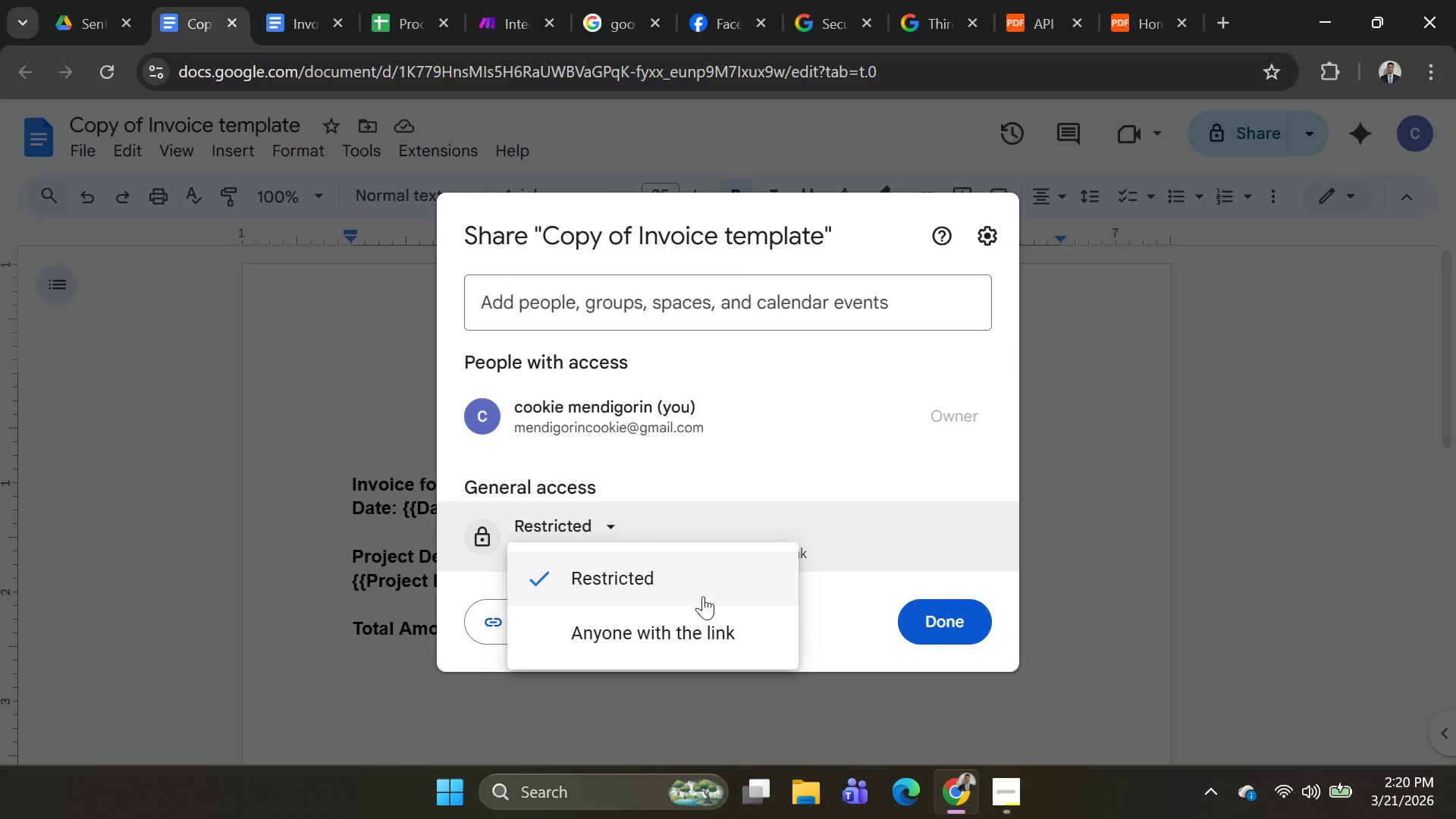 
left_click([695, 618])
 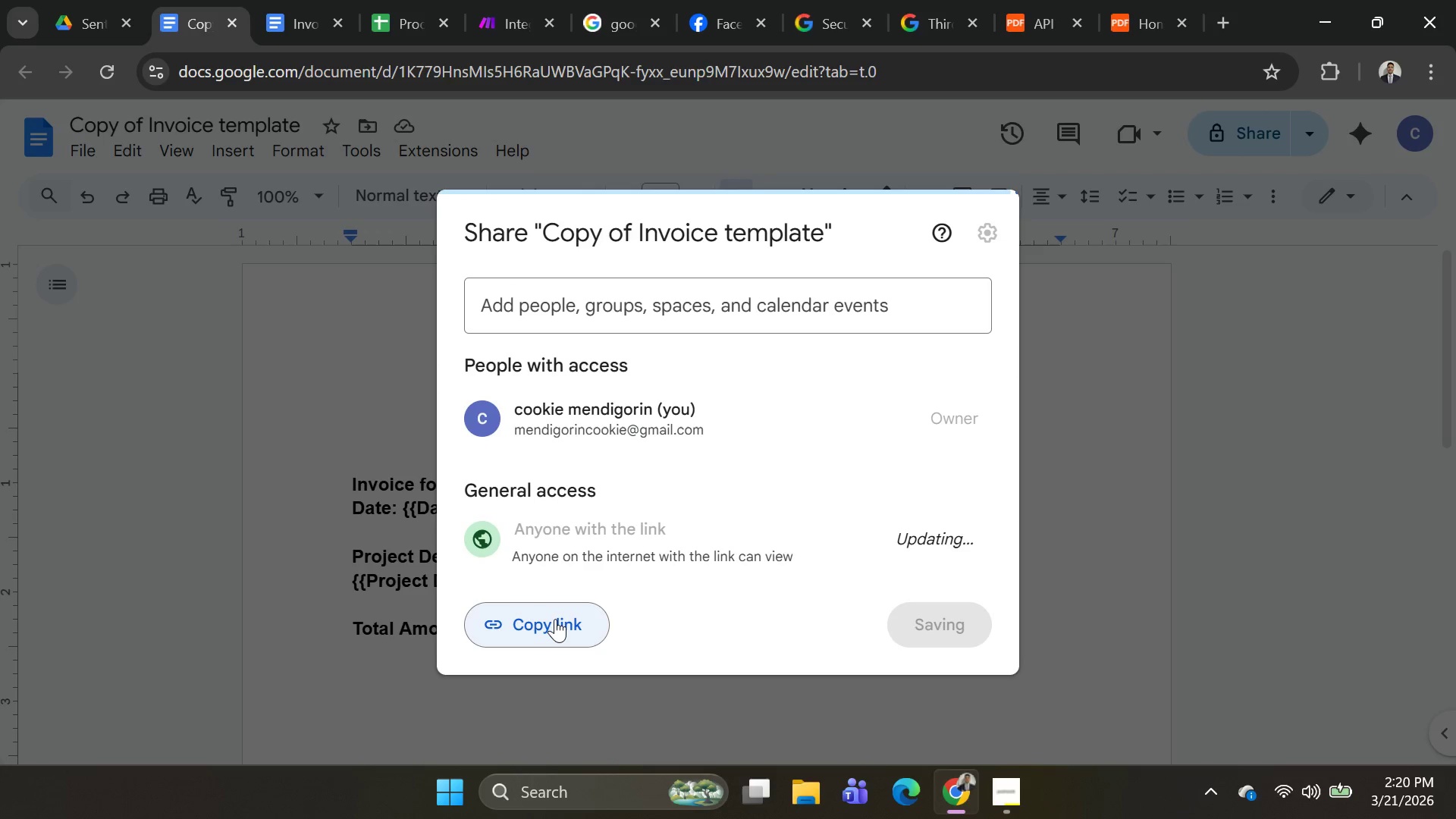 
left_click([555, 619])
 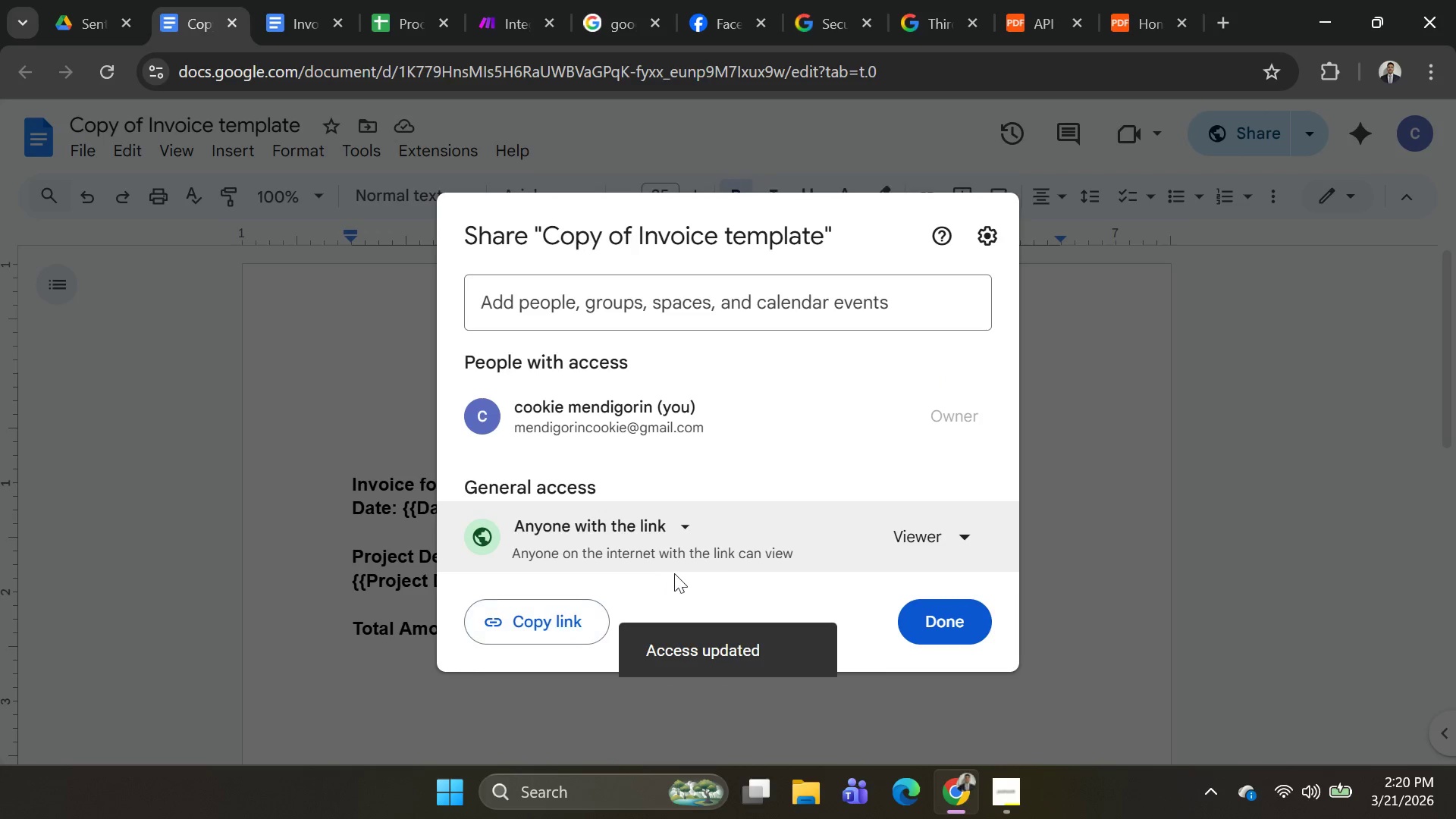 
key(Alt+AltLeft)
 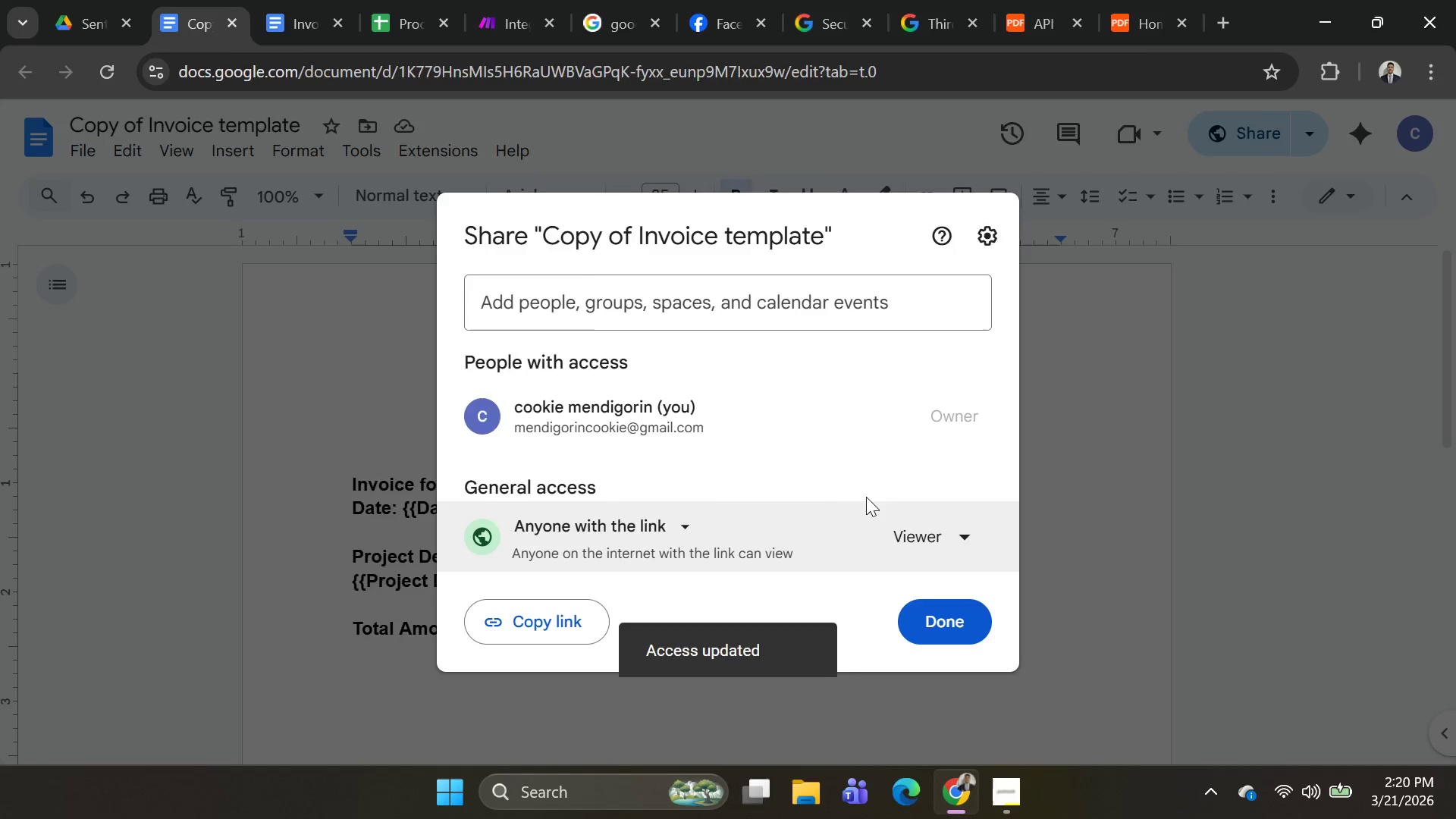 
key(Alt+Tab)